 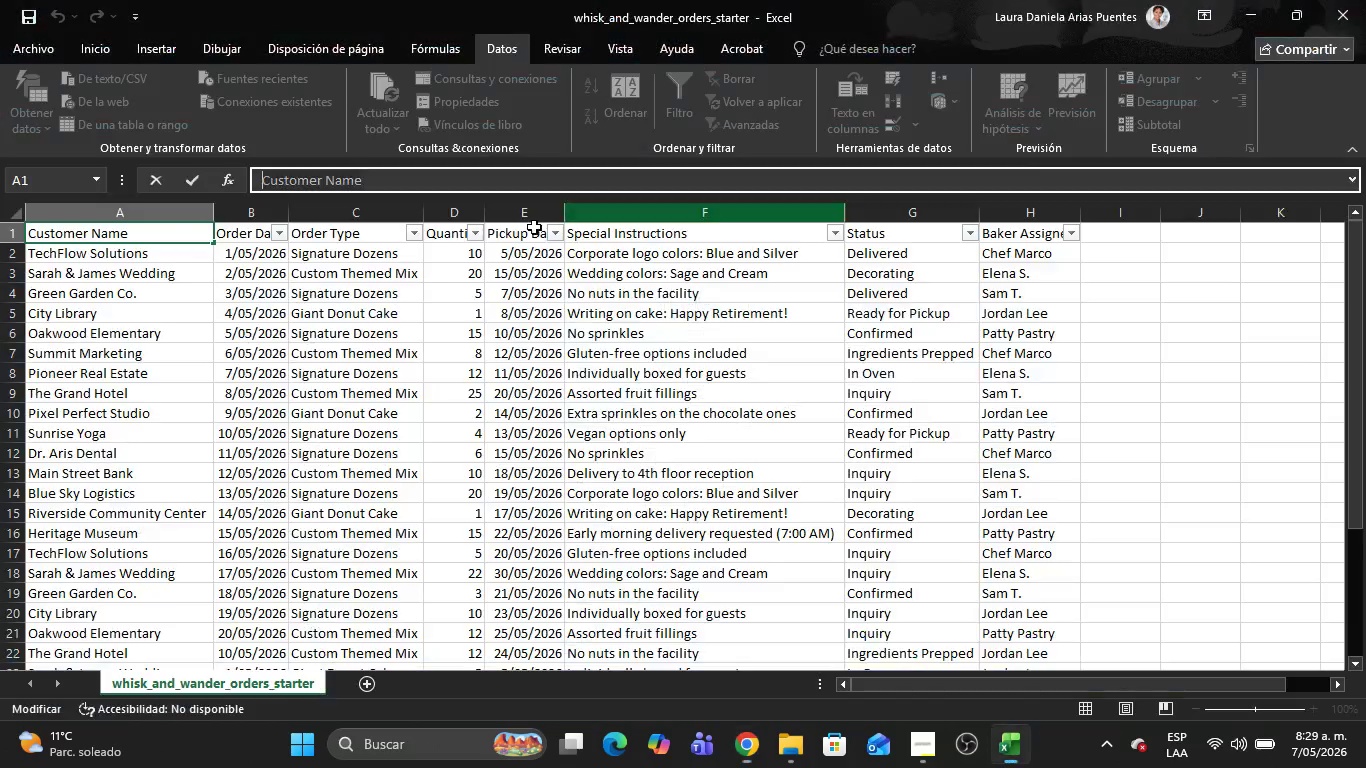 
left_click([235, 229])
 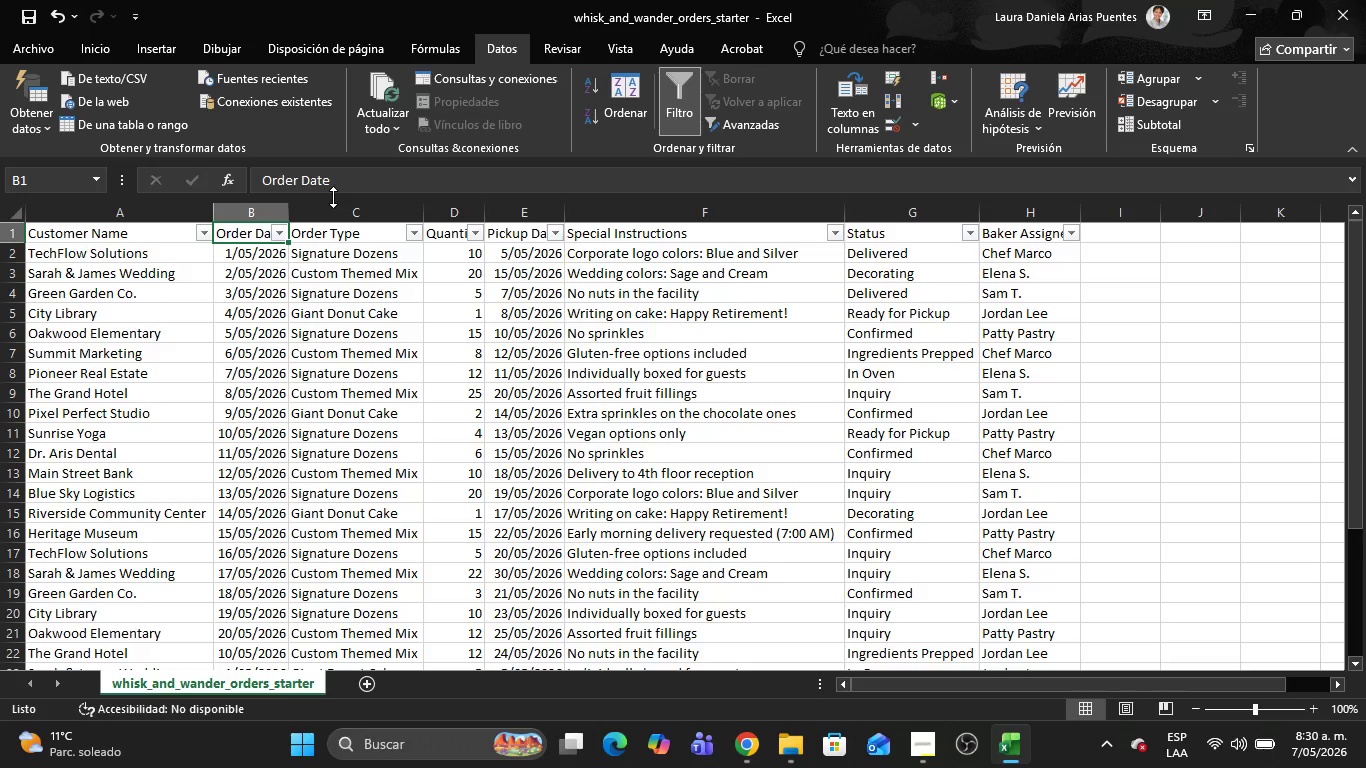 
key(Alt+AltLeft)
 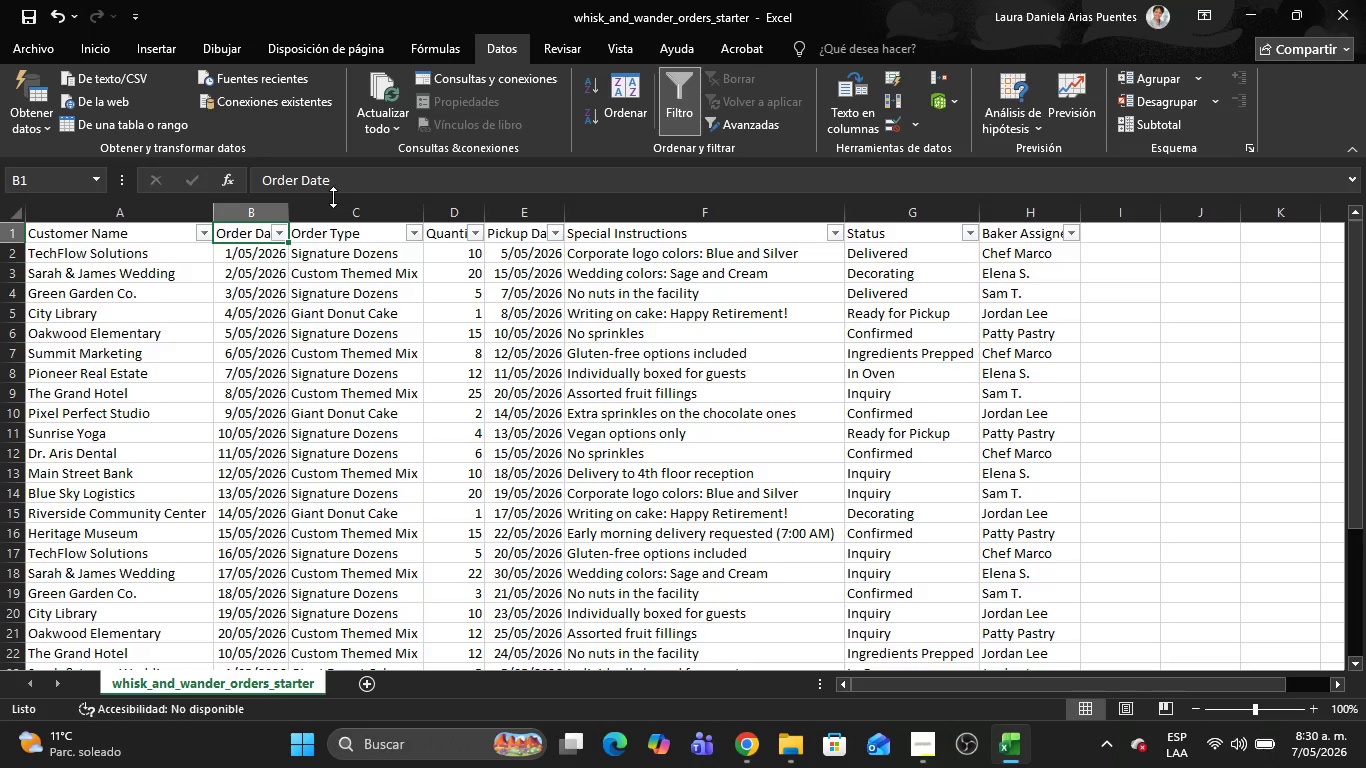 
key(Alt+Tab)
 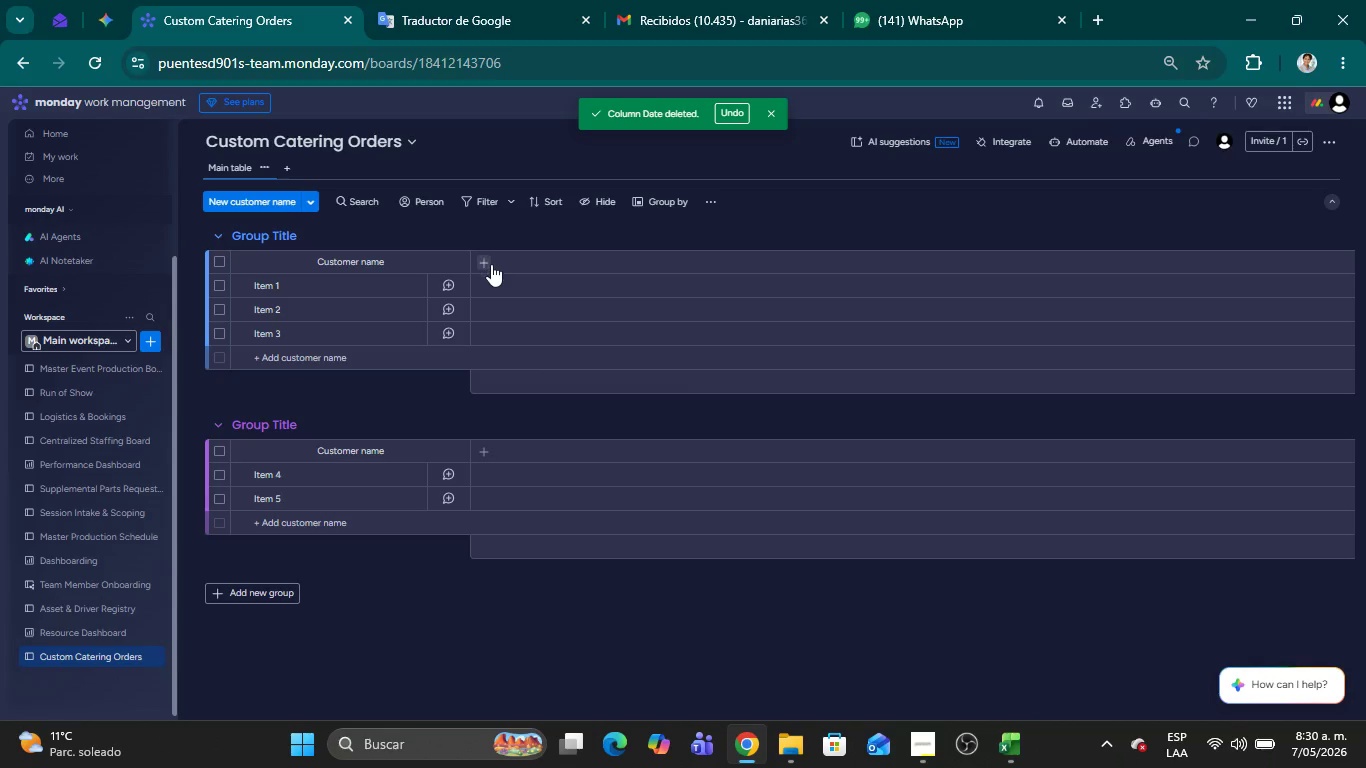 
left_click([491, 264])
 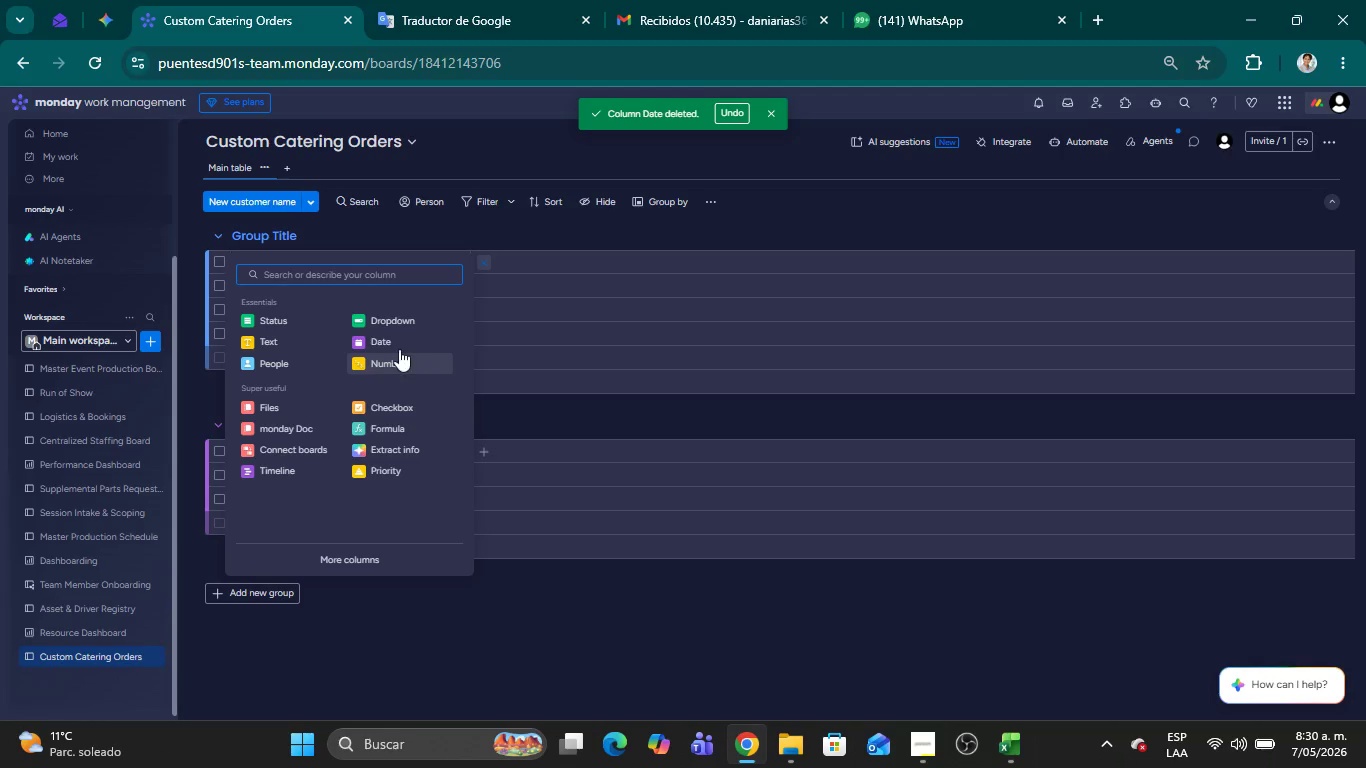 
left_click([399, 349])
 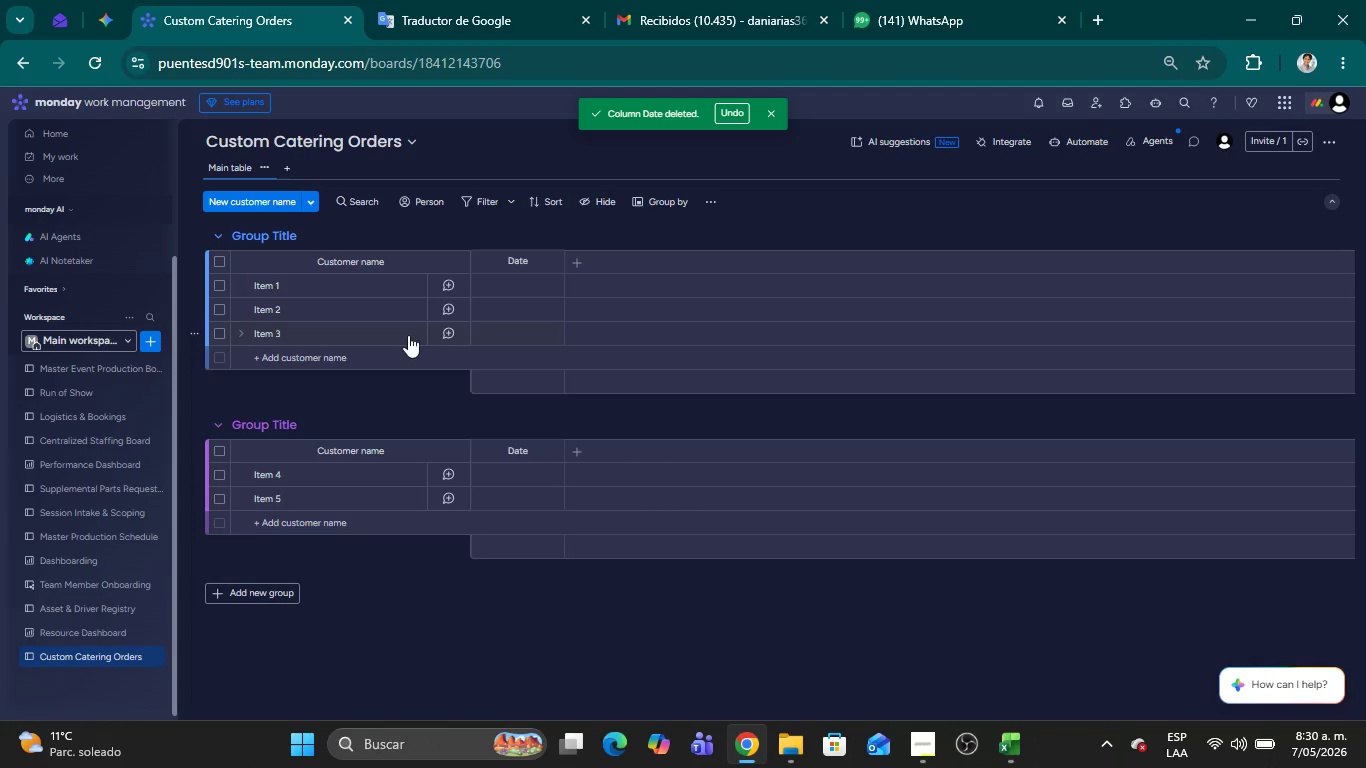 
key(Alt+Tab)
 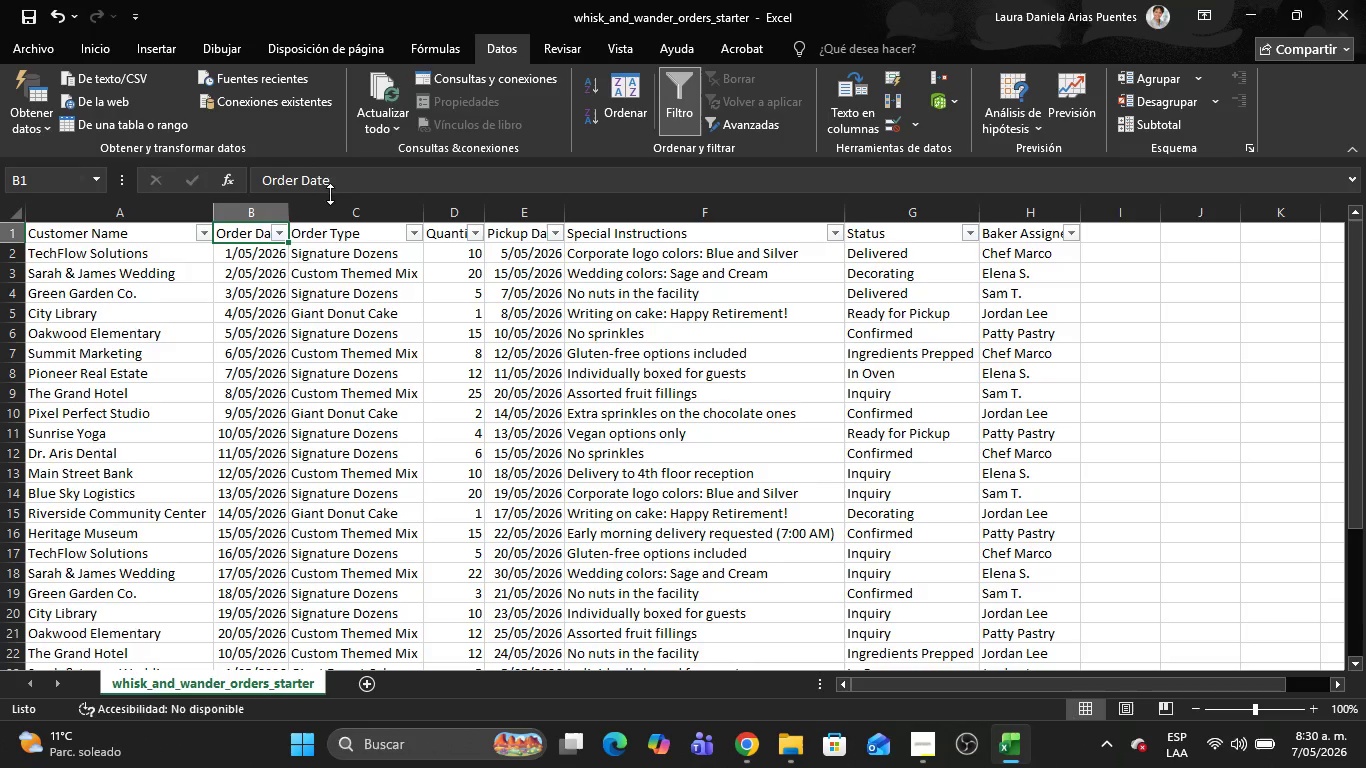 
left_click_drag(start_coordinate=[333, 184], to_coordinate=[217, 178])
 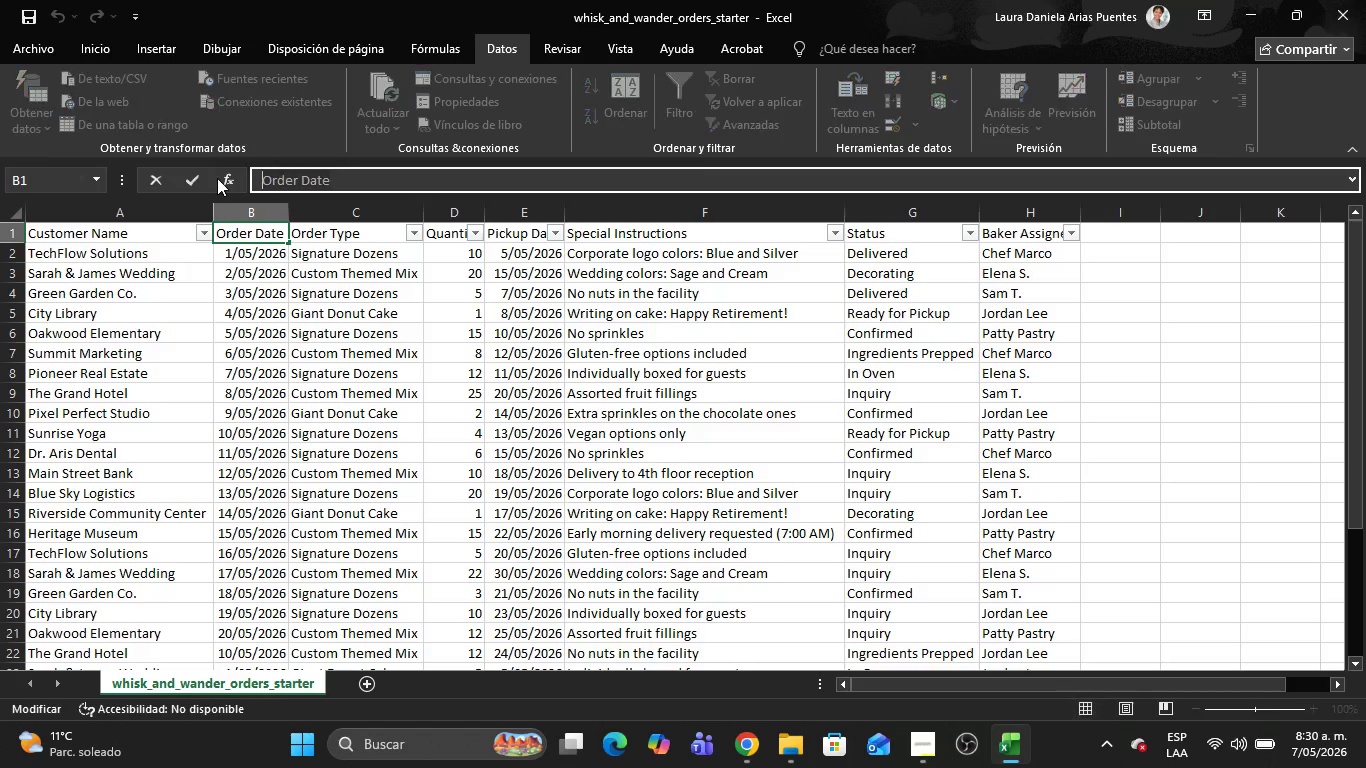 
key(Control+C)
 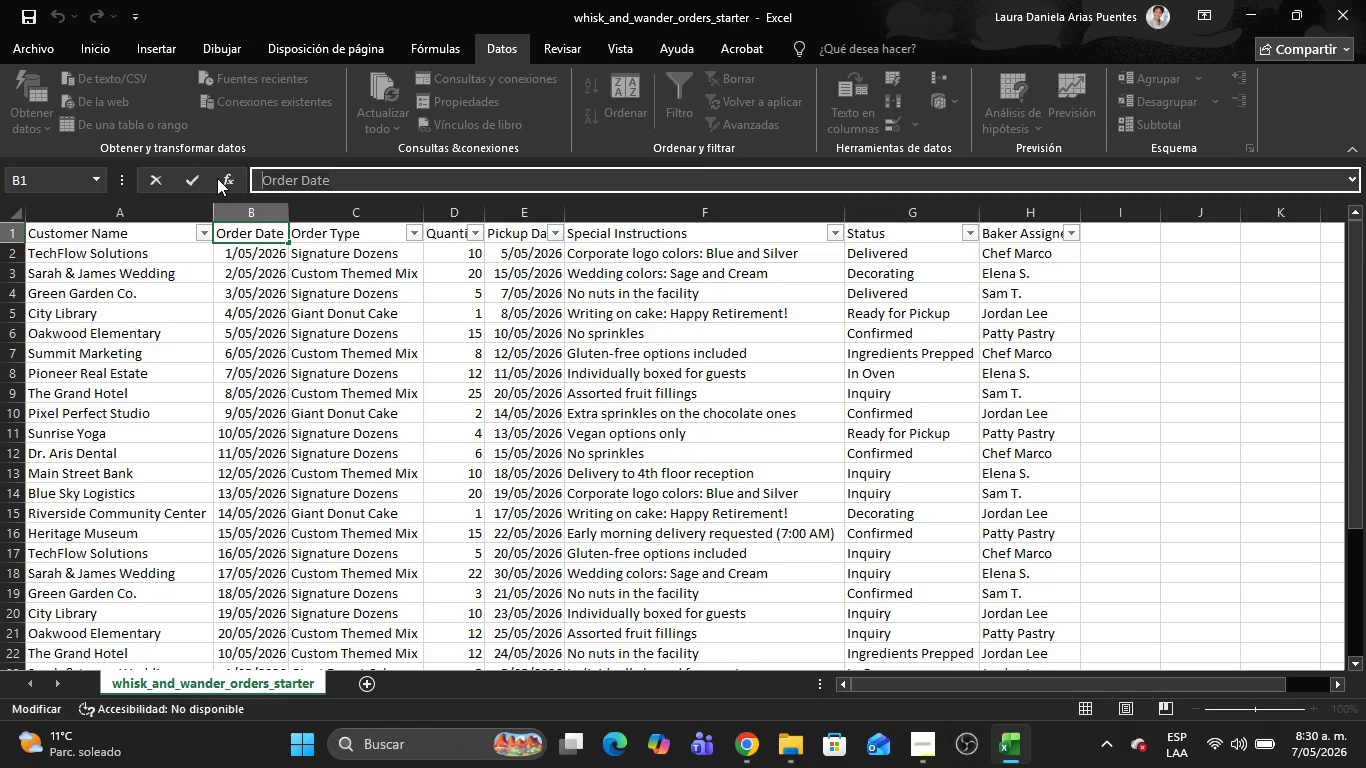 
key(Alt+AltLeft)
 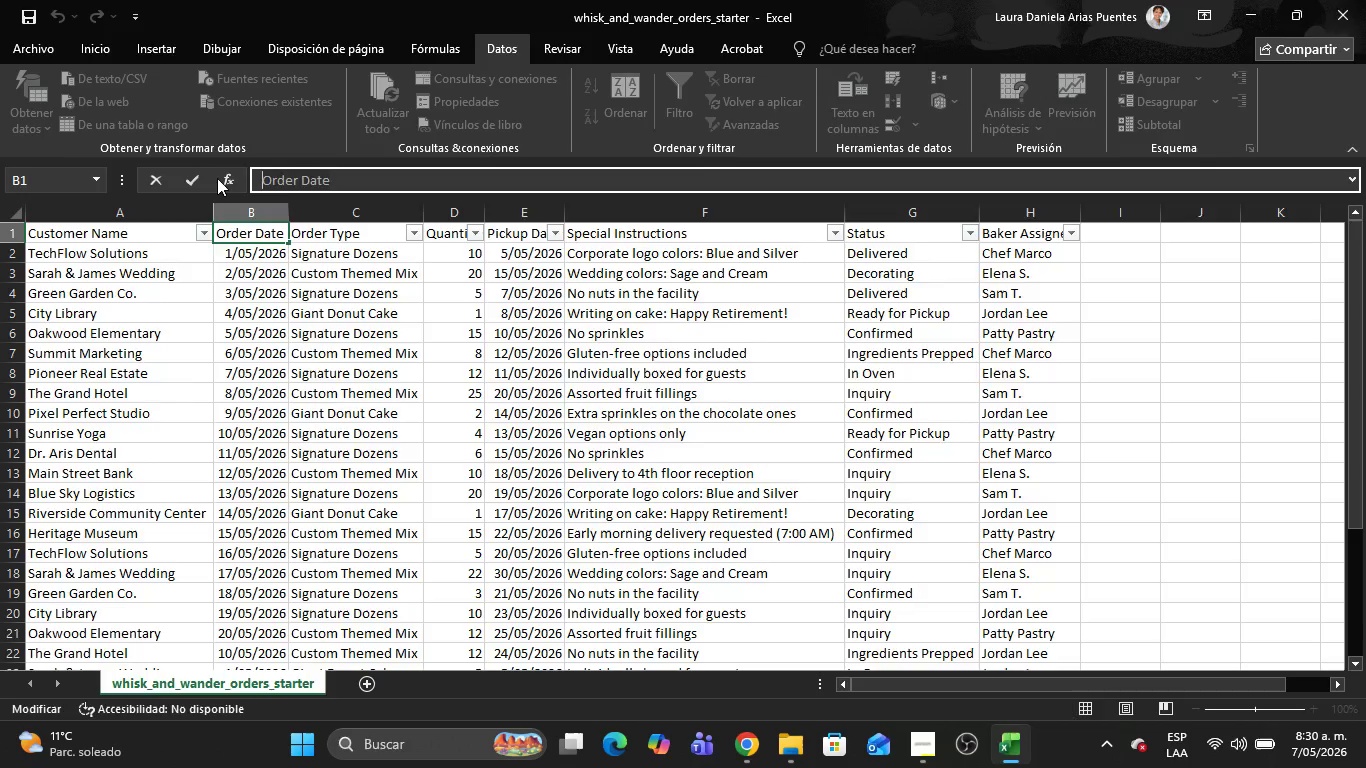 
key(Alt+Tab)
 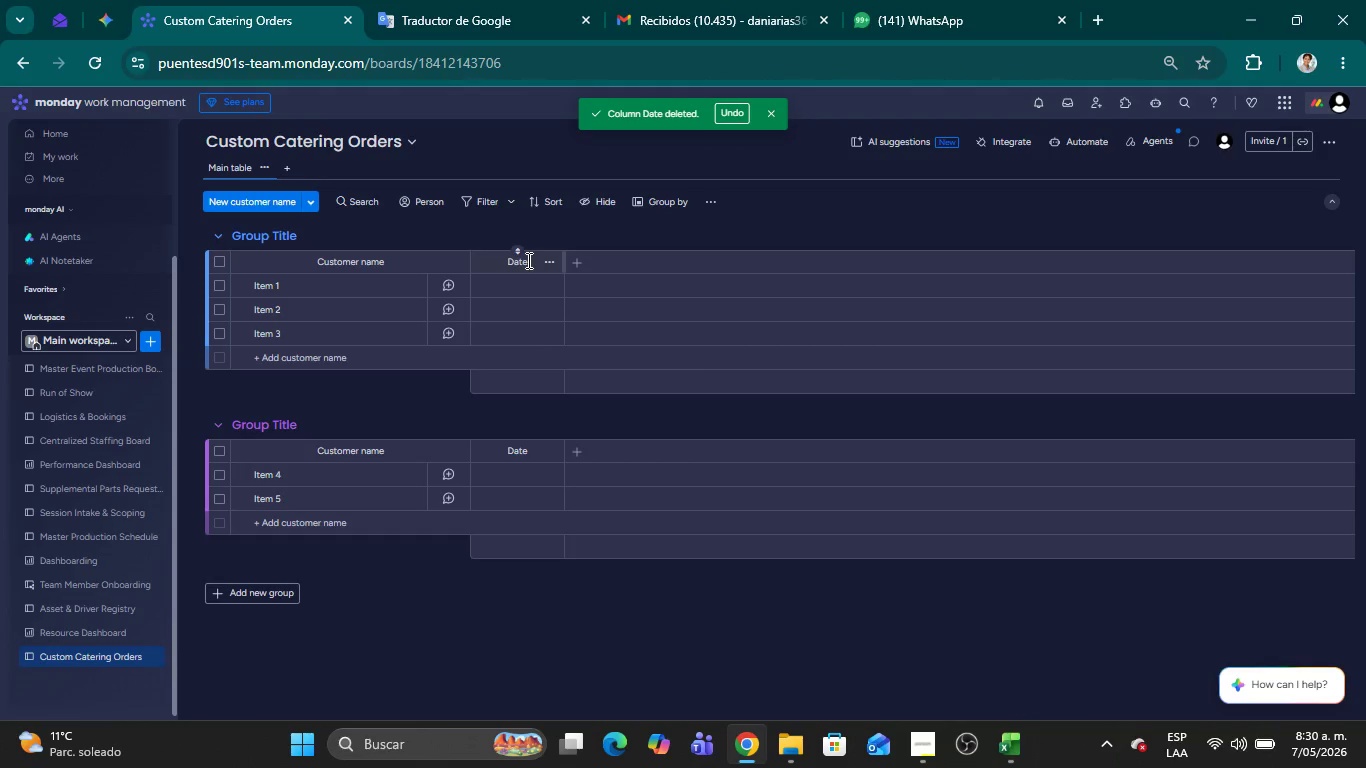 
double_click([525, 260])
 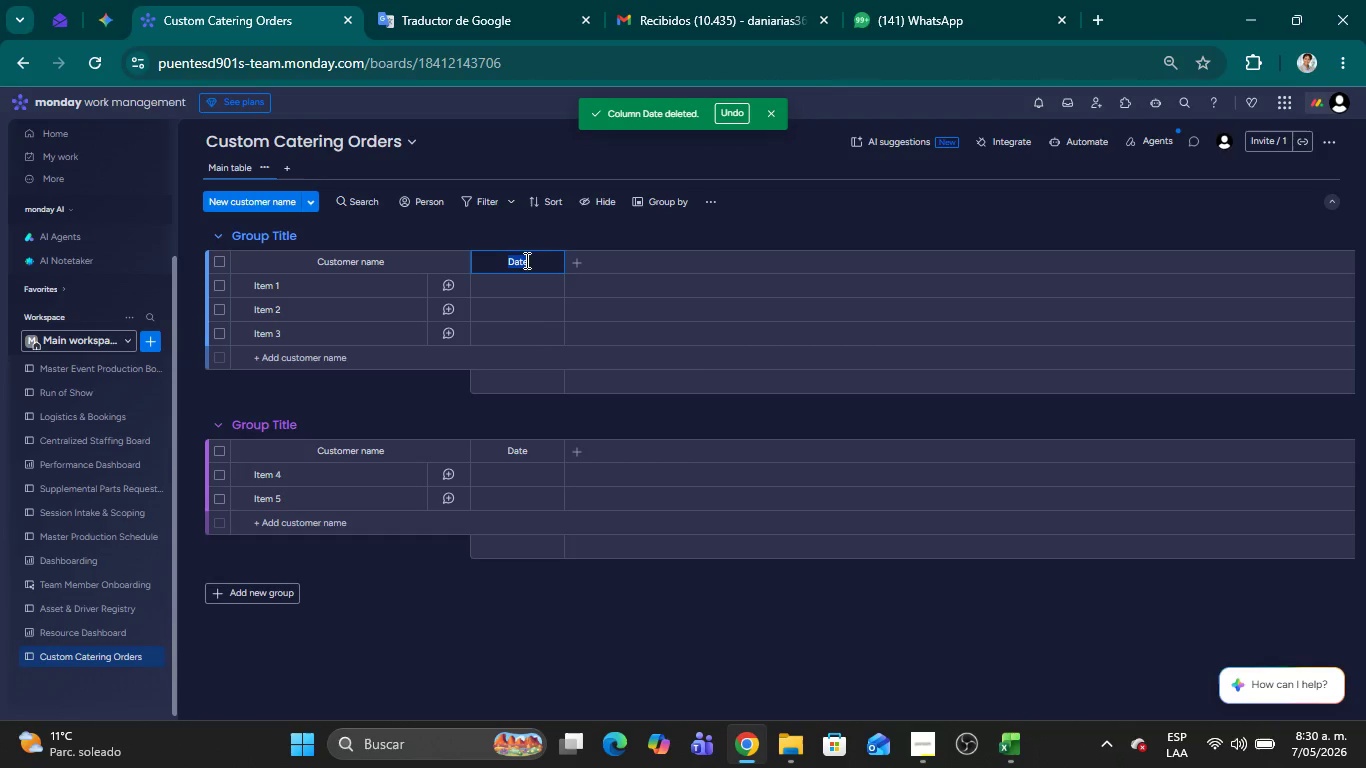 
key(Control+V)
 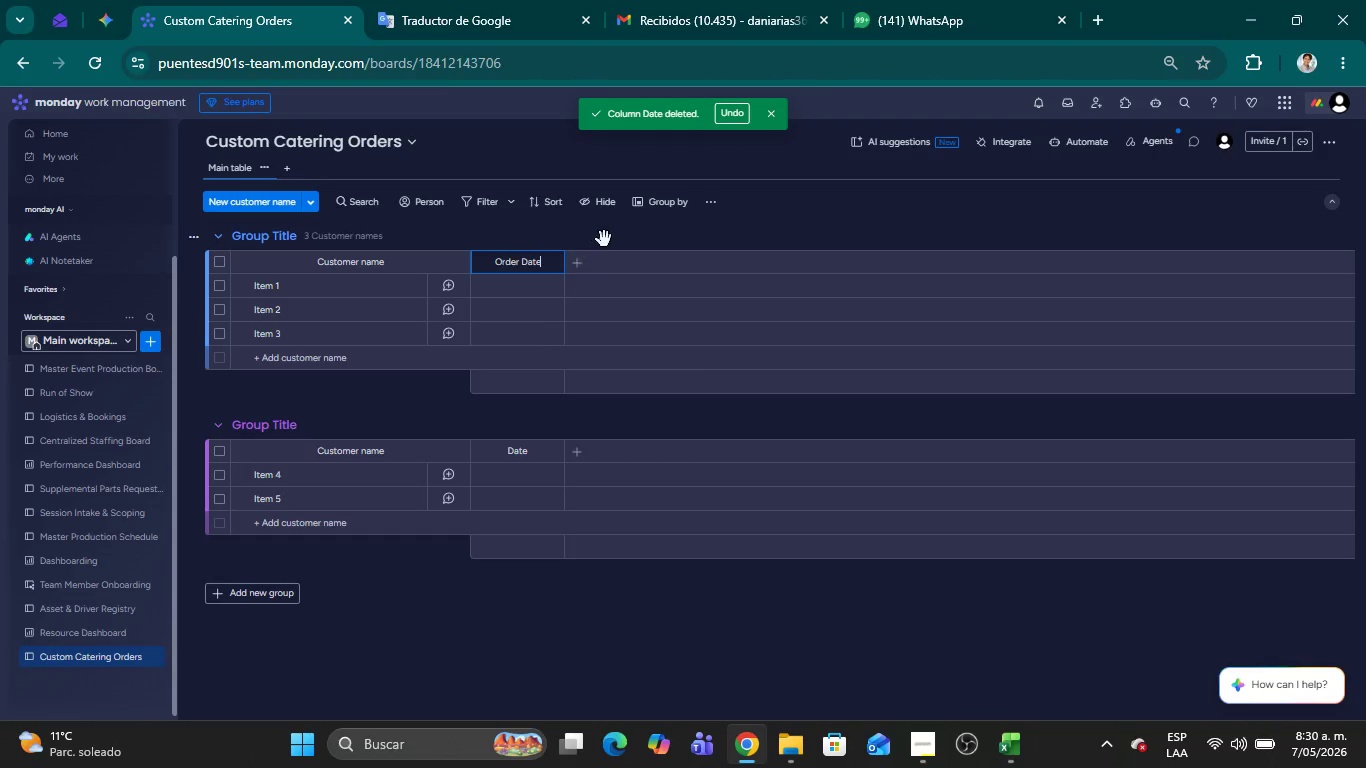 
left_click([604, 239])
 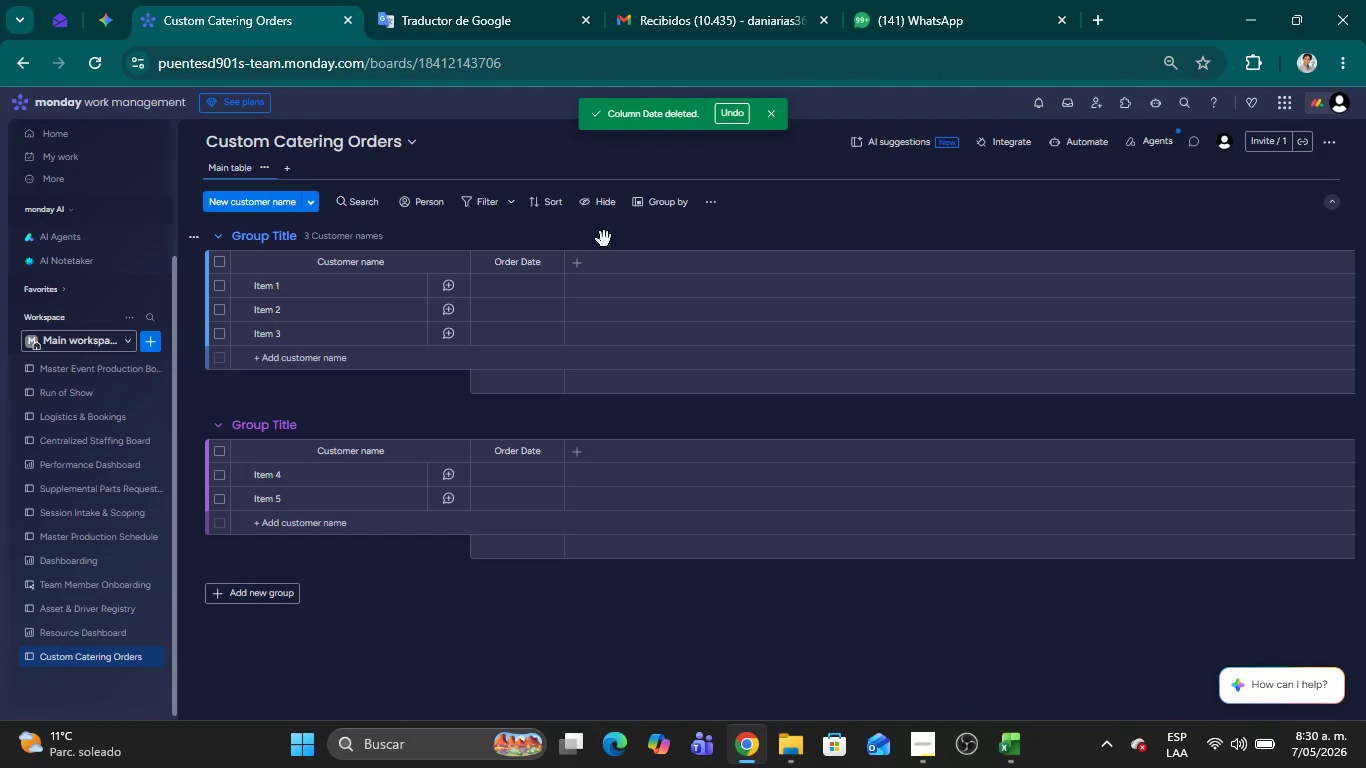 
key(Alt+AltLeft)
 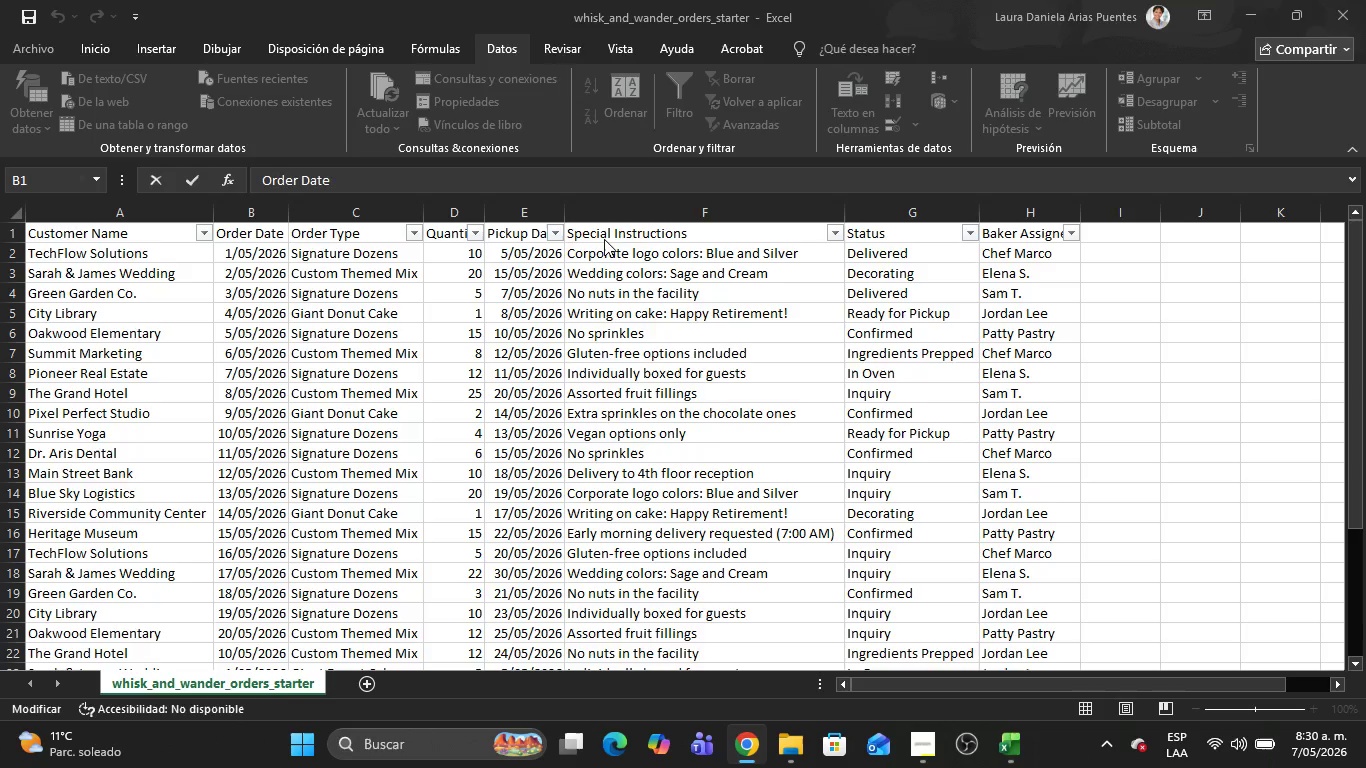 
key(Alt+Tab)
 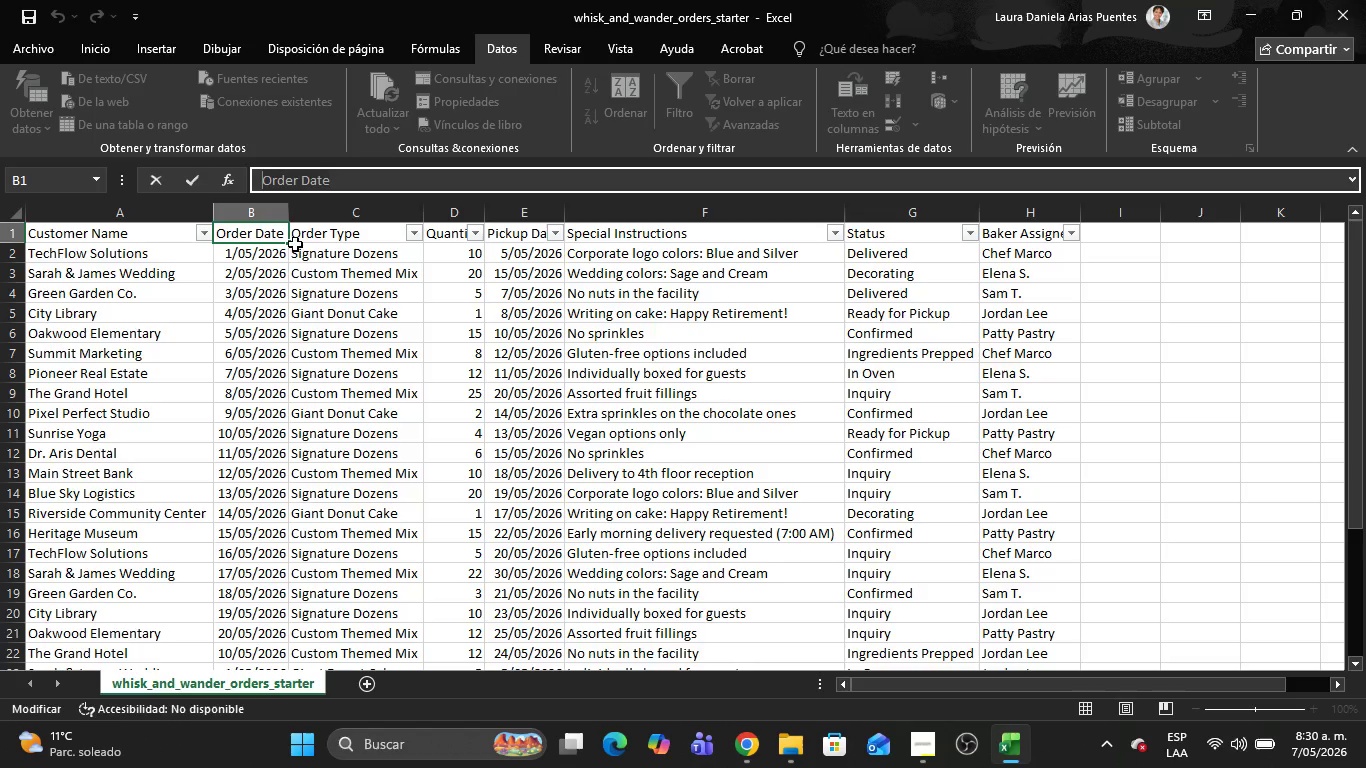 
left_click([311, 237])
 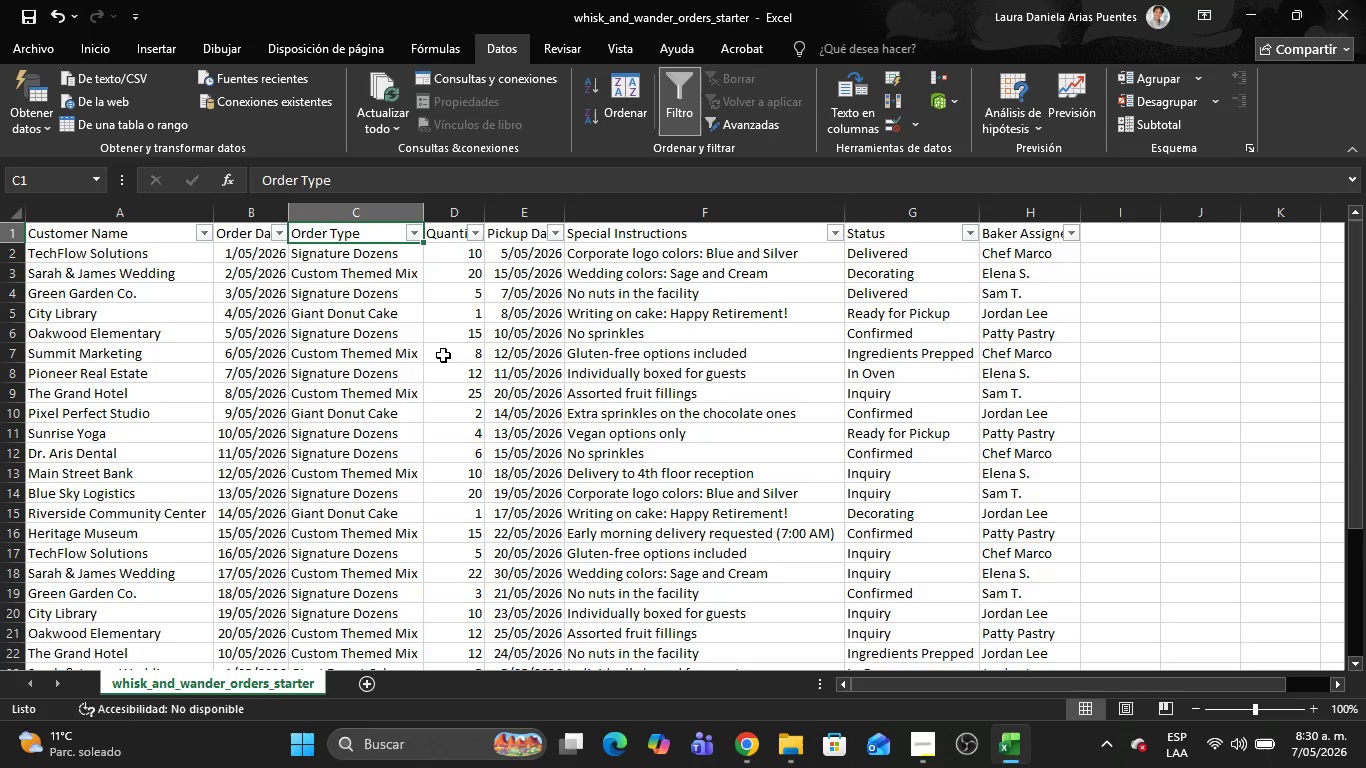 
key(Alt+AltLeft)
 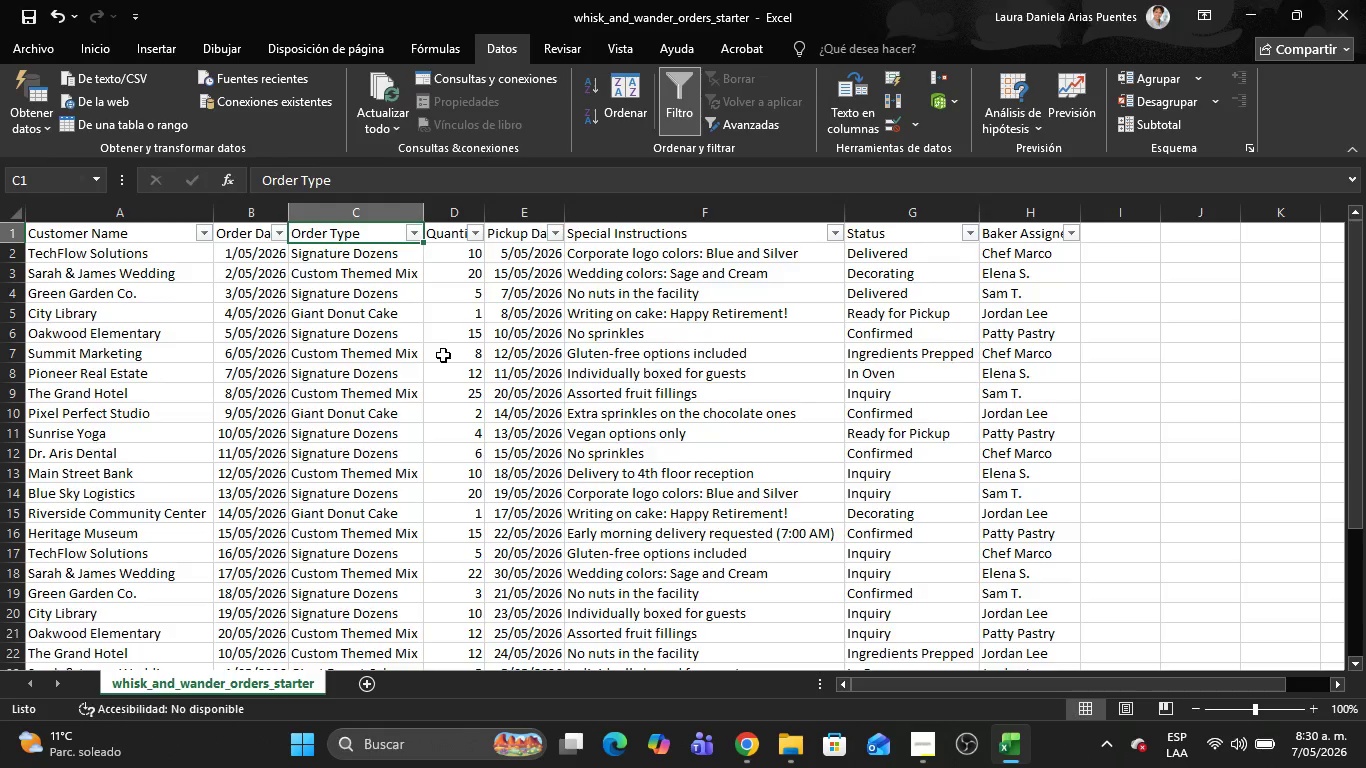 
key(Alt+Tab)
 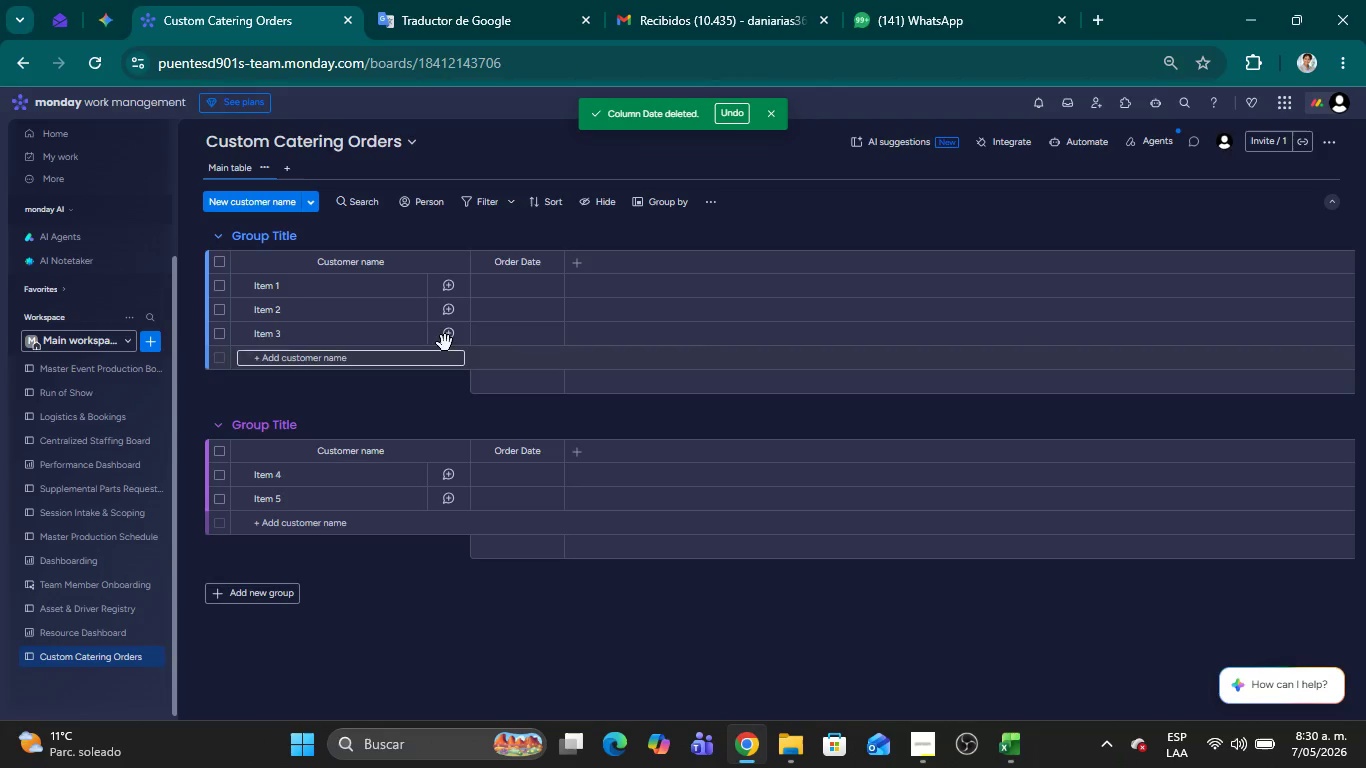 
key(Alt+Tab)
 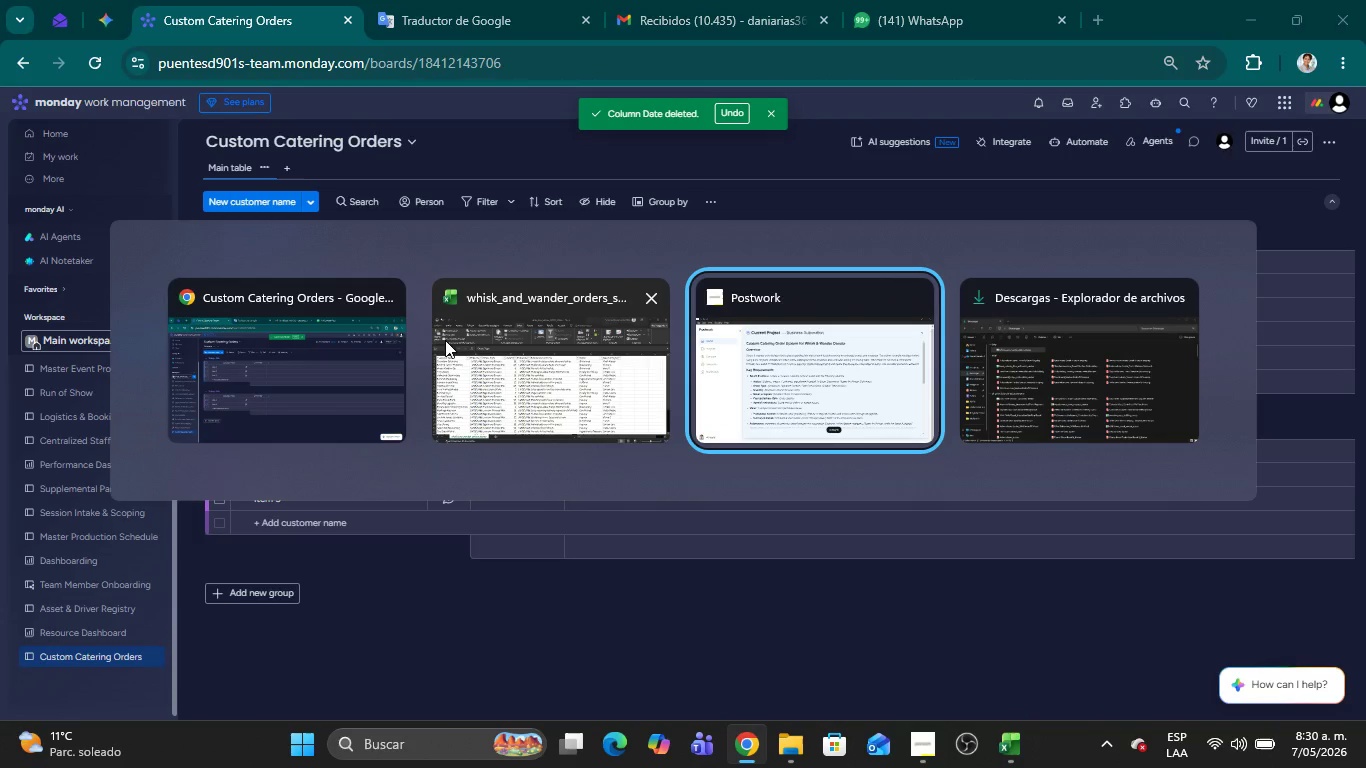 
key(Alt+Tab)